 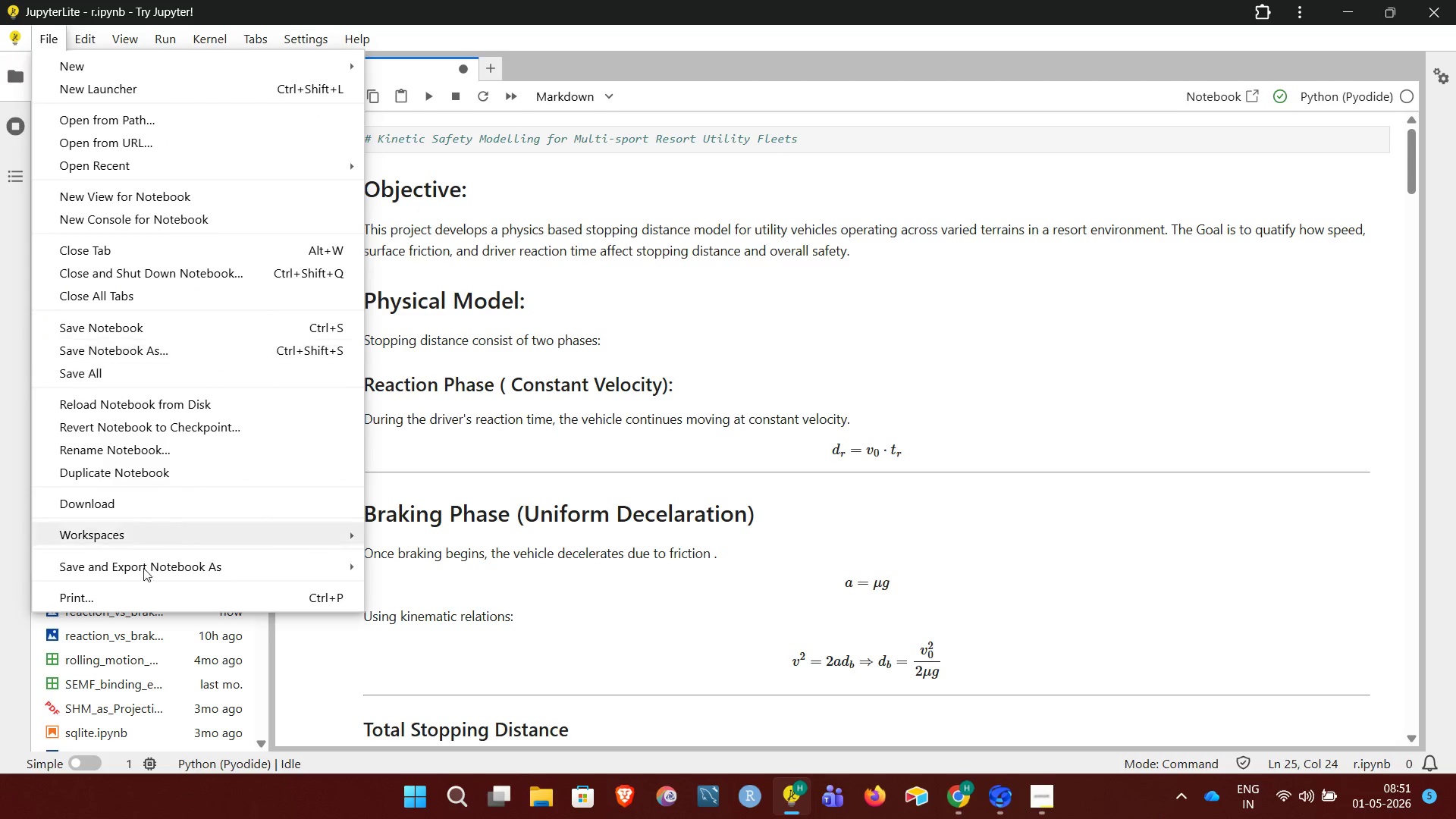 
left_click([429, 567])
 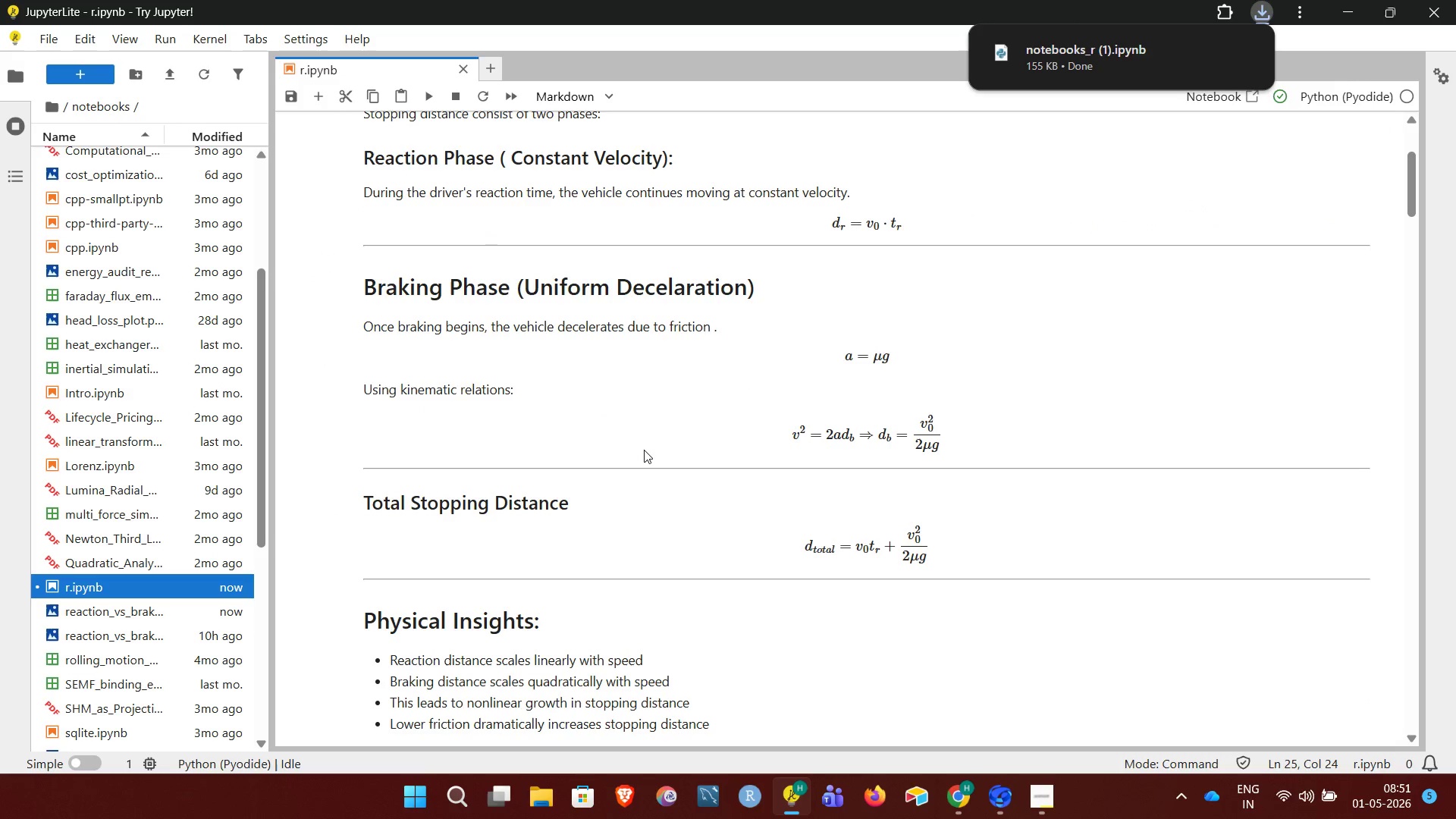 
wait(8.0)
 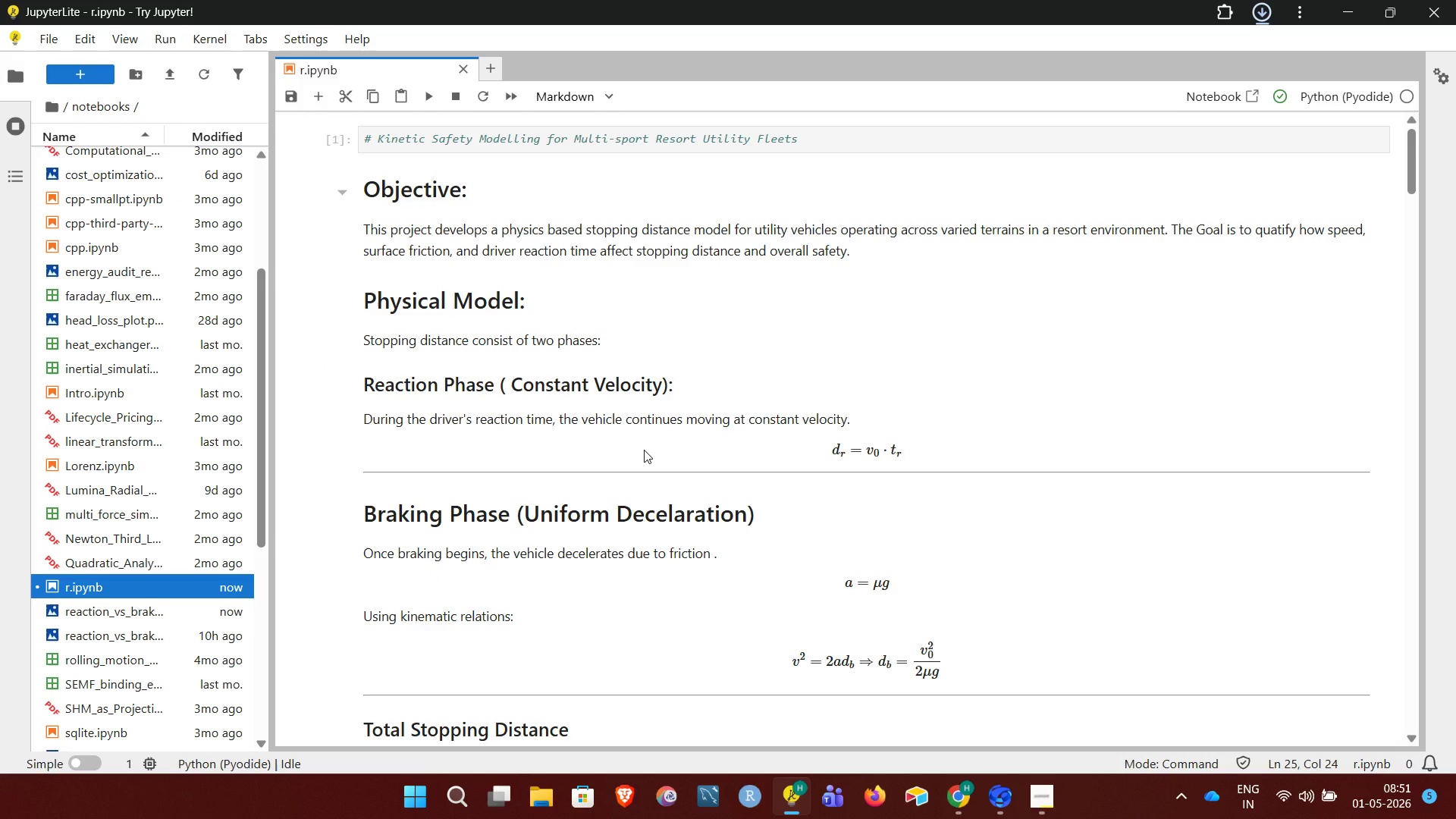 
left_click([952, 789])
 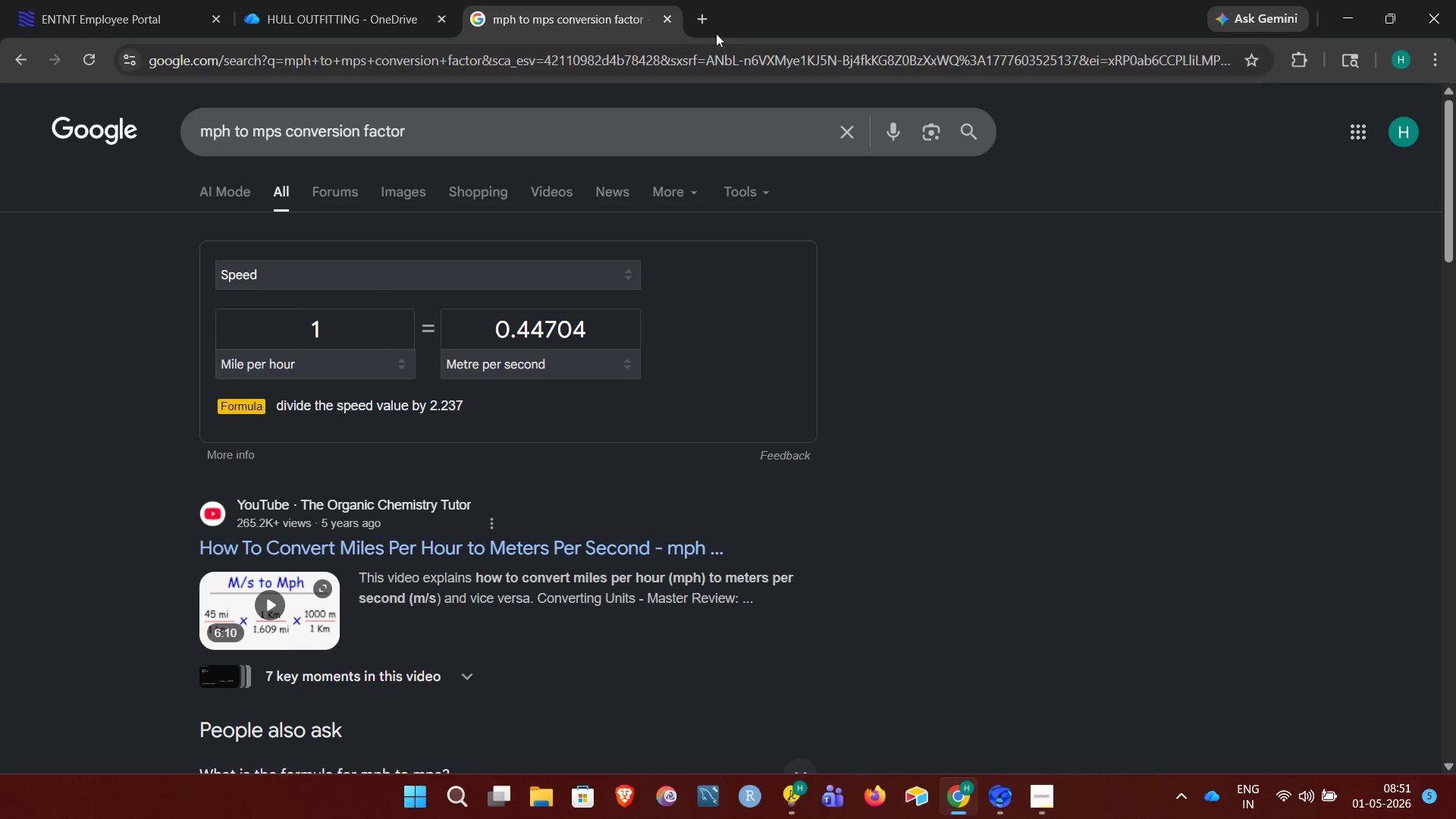 
left_click([707, 22])
 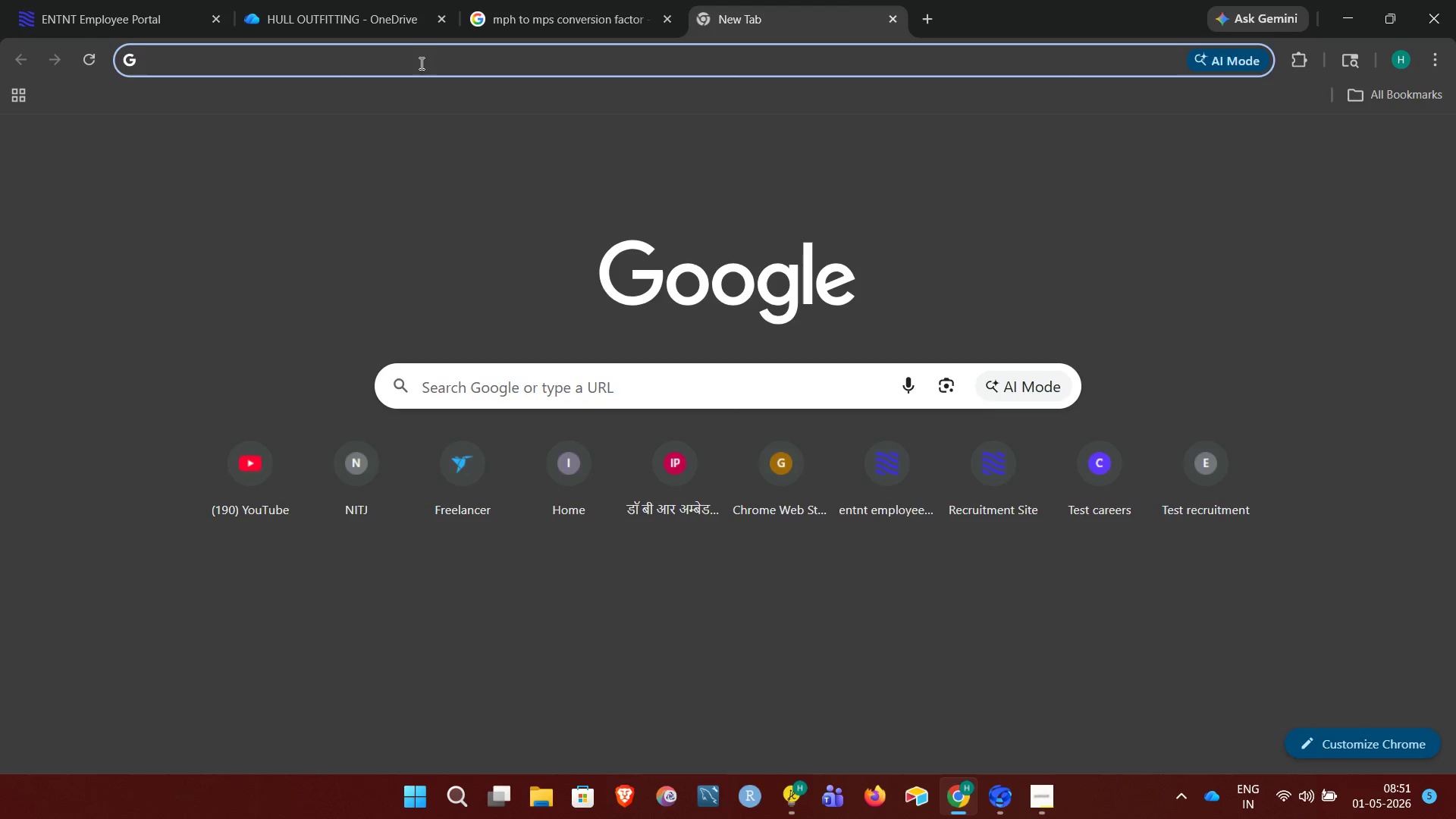 
type(convert ipynb to pdf)
 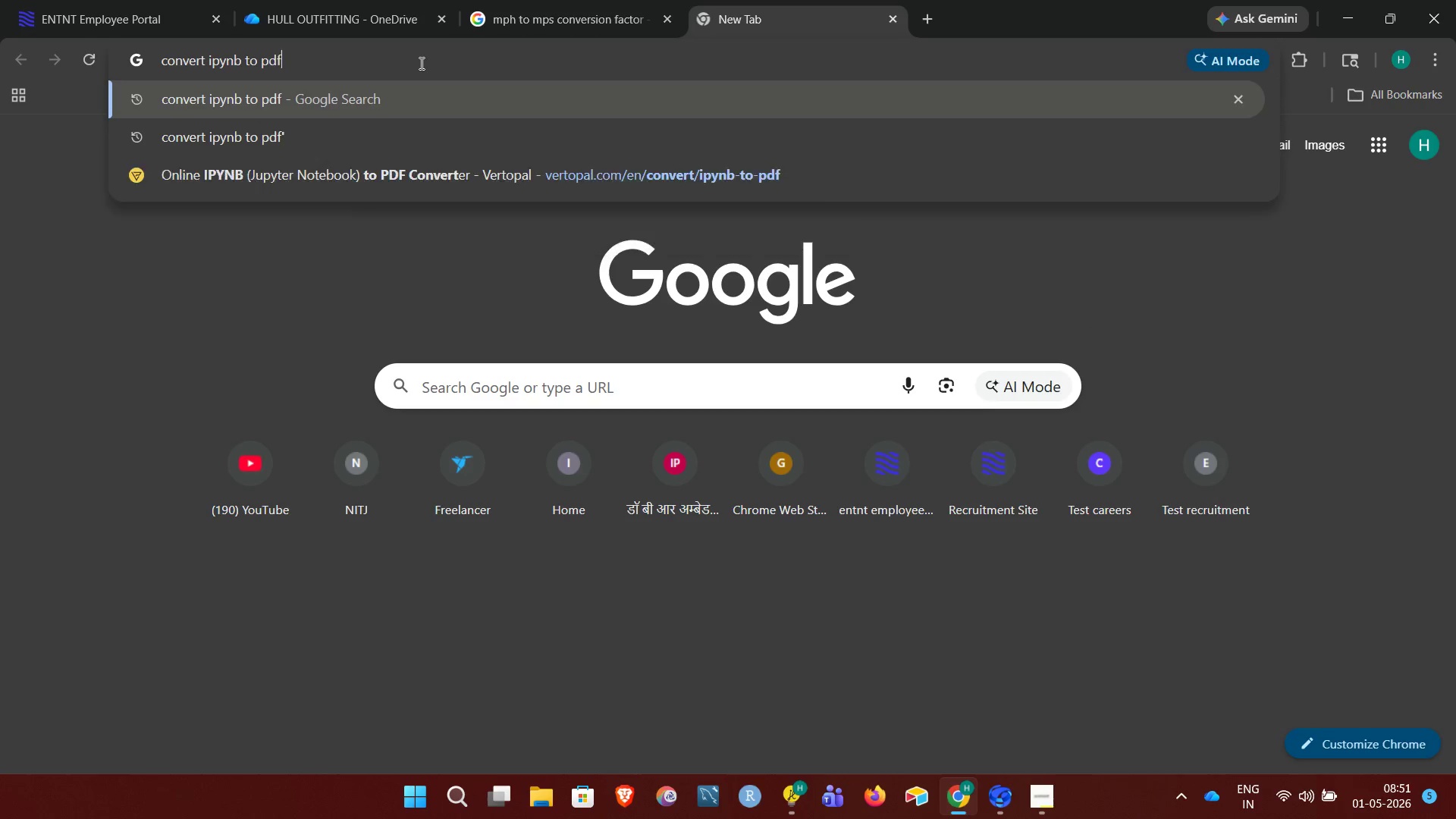 
key(Enter)
 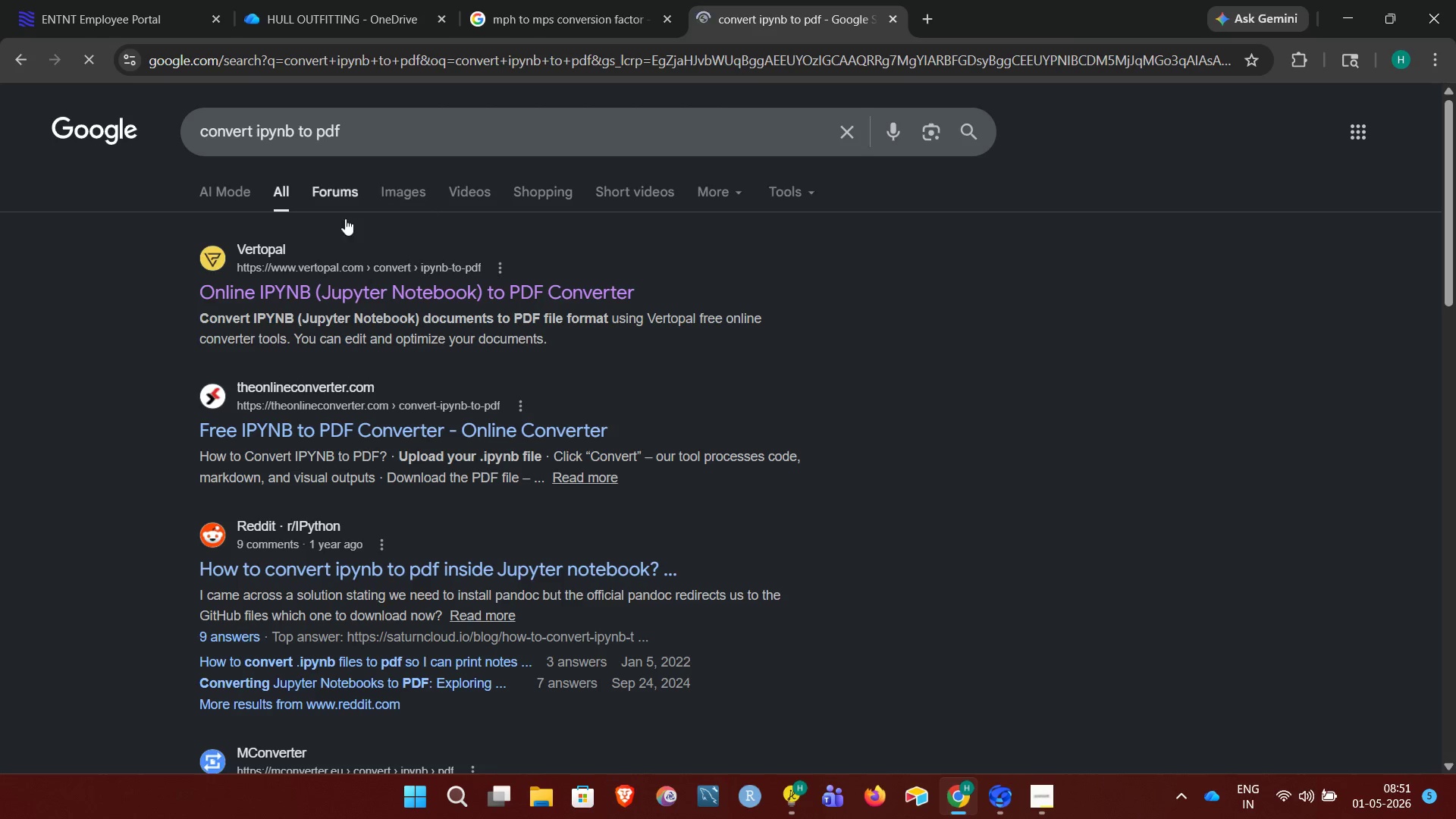 
left_click([307, 290])
 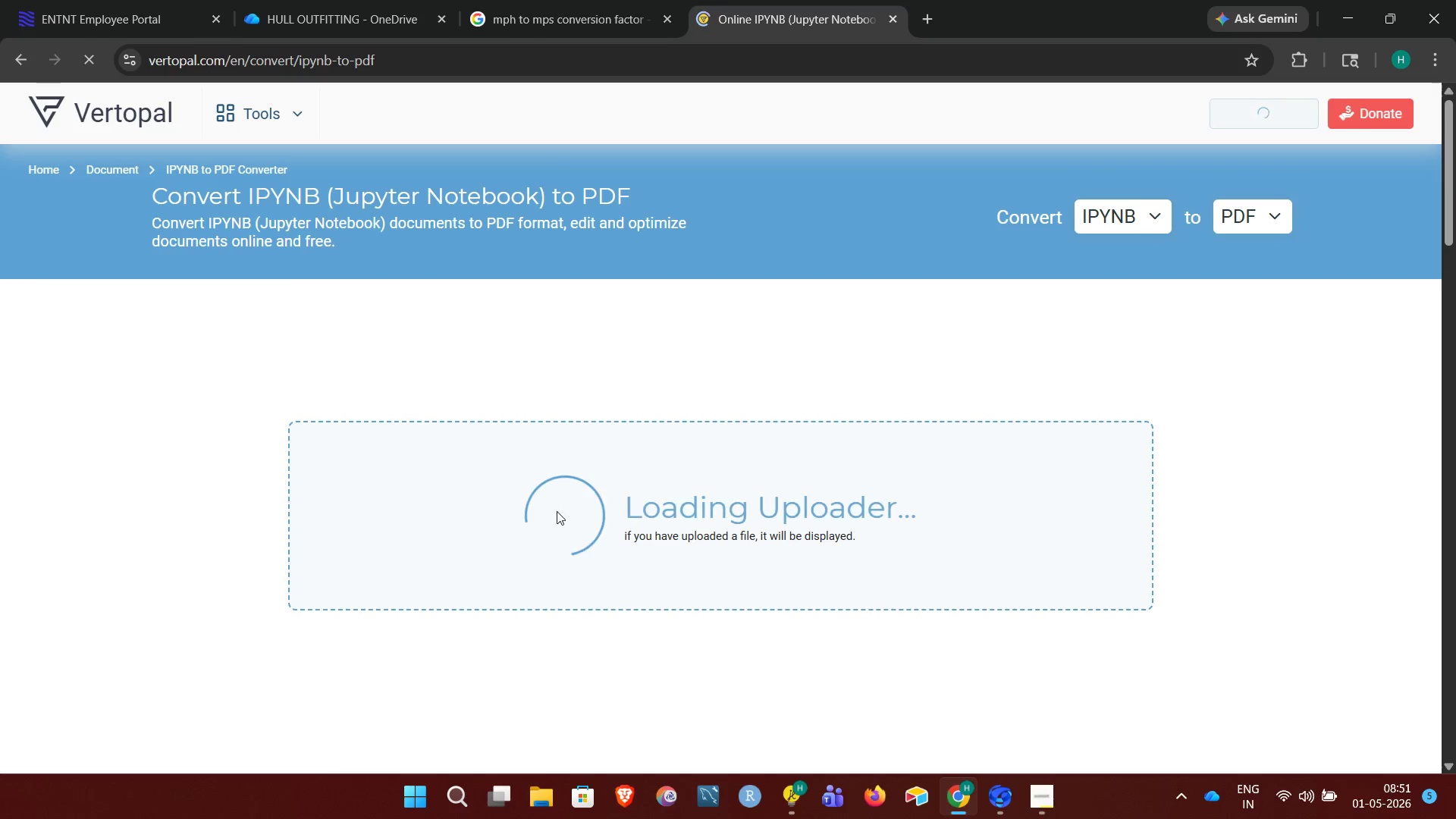 
wait(6.98)
 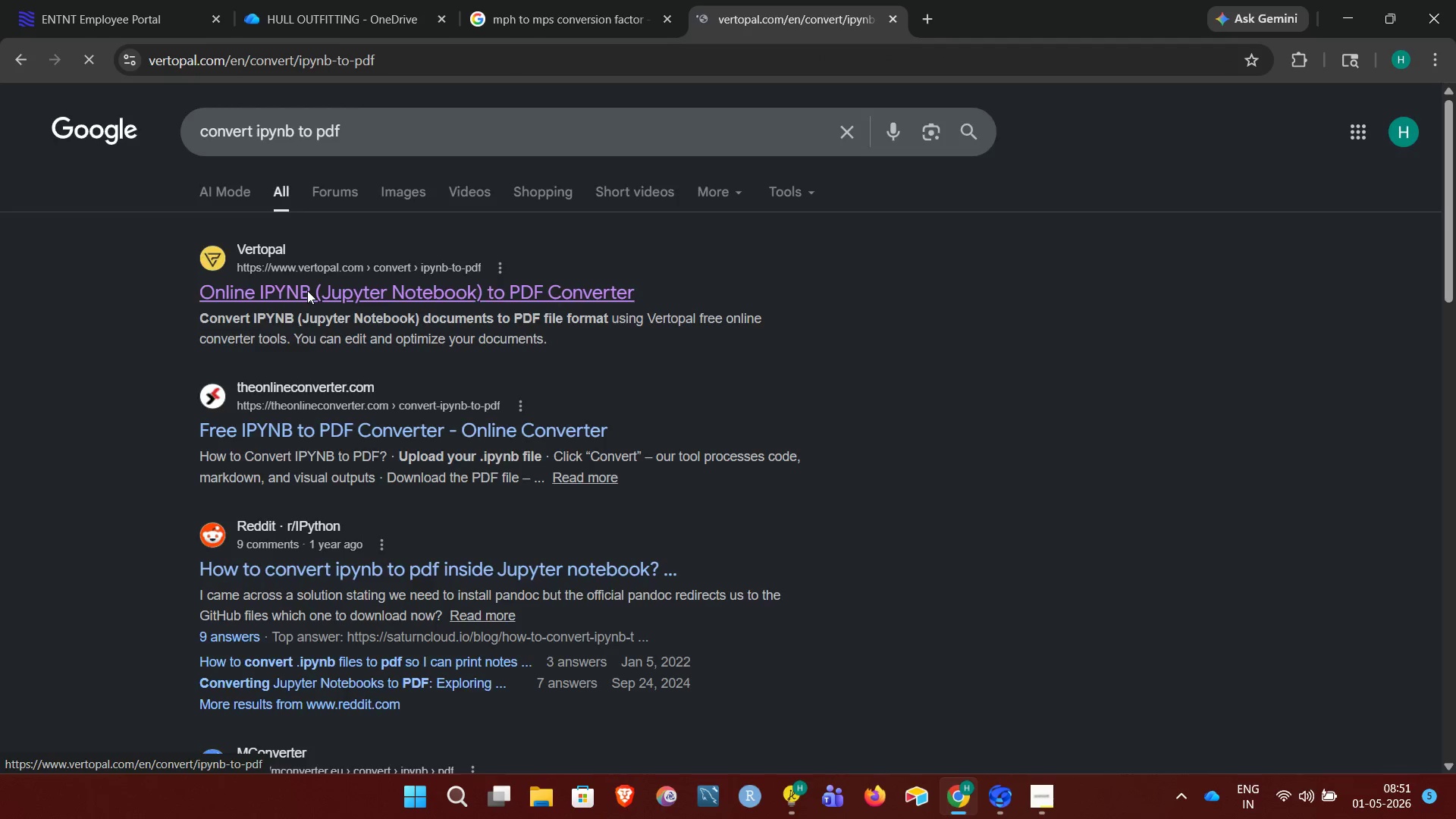 
left_click([557, 482])
 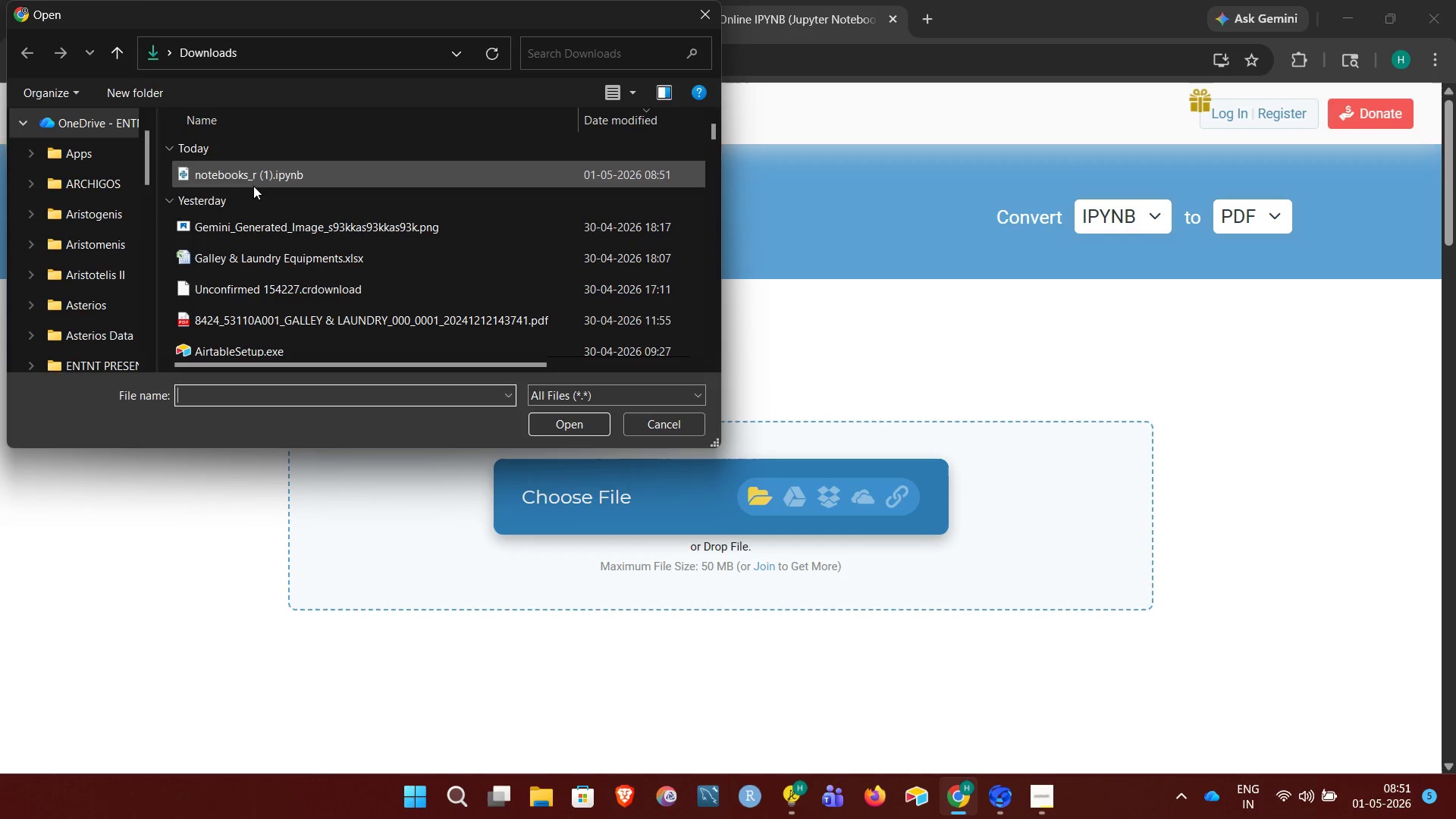 
left_click([264, 179])
 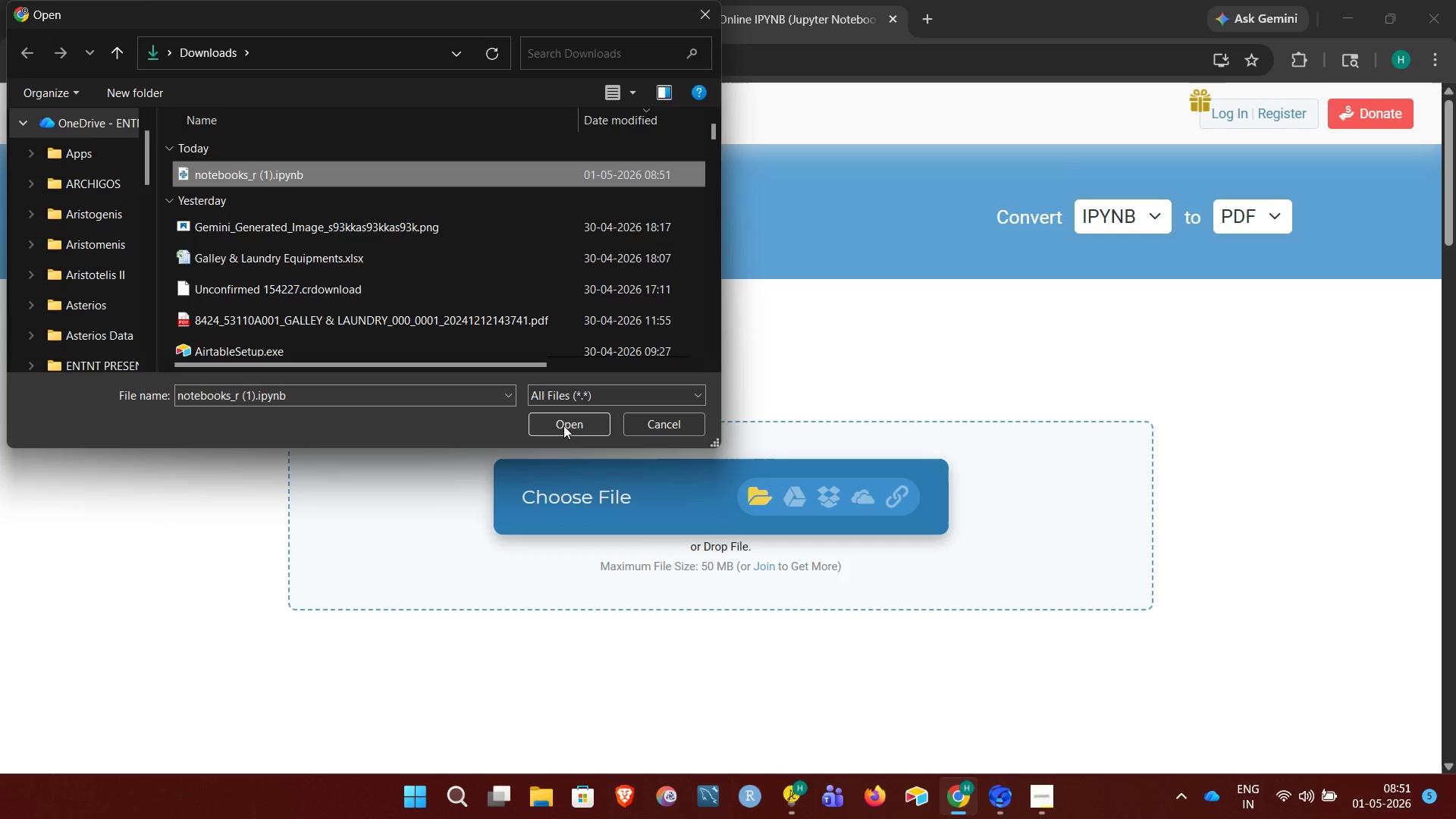 
left_click([563, 423])
 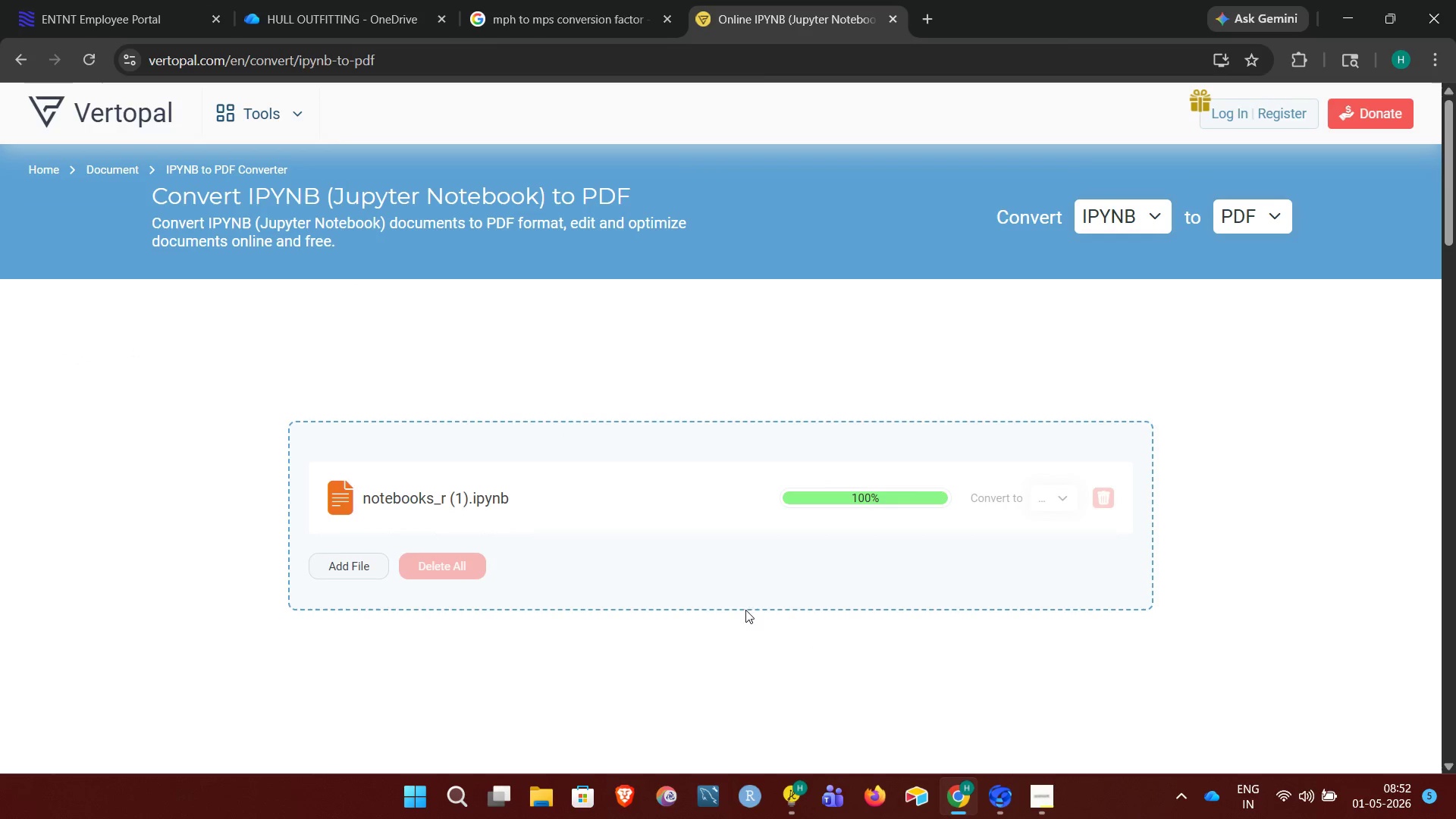 
wait(14.31)
 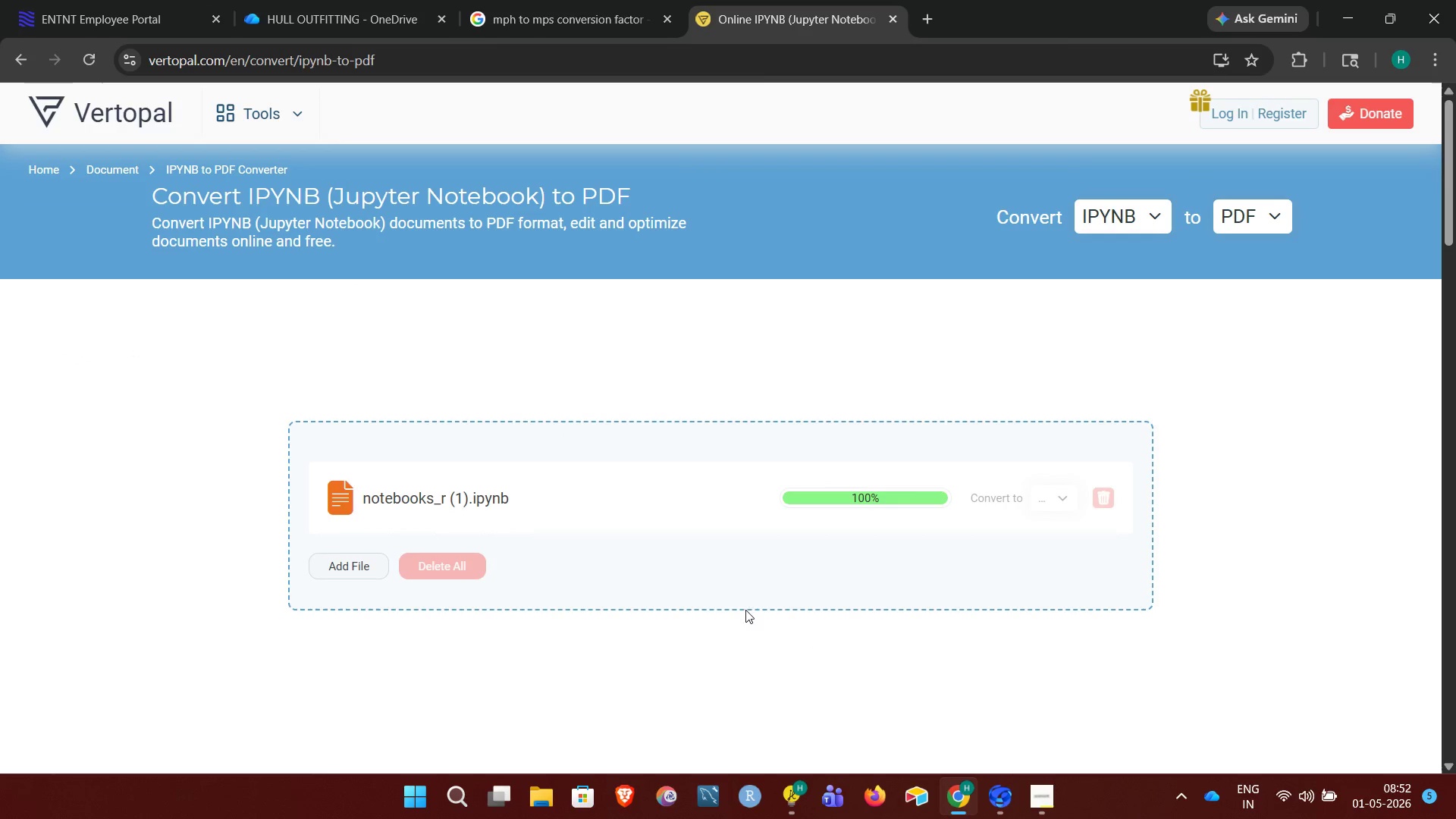 
left_click([690, 532])
 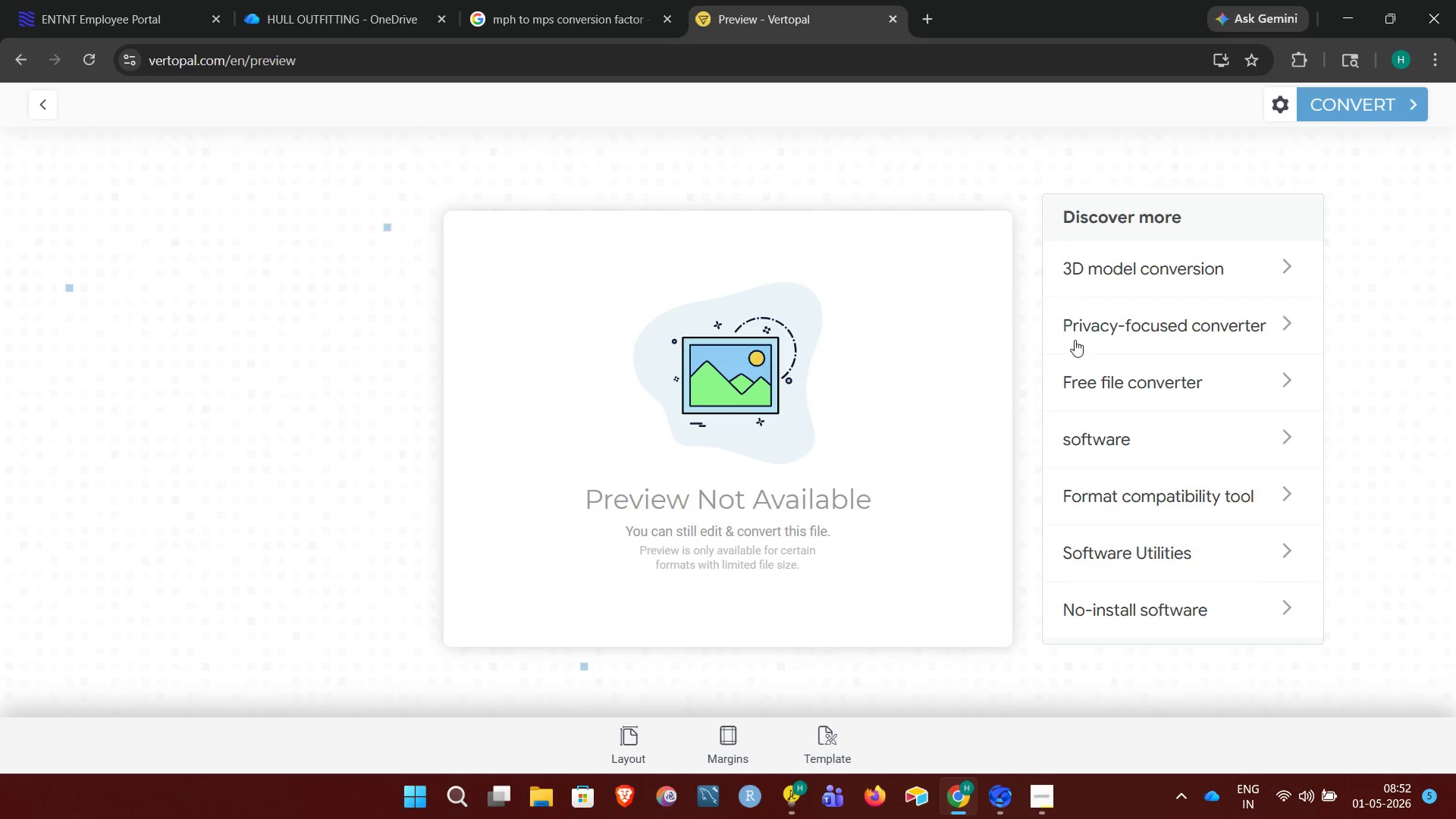 
left_click([1341, 117])
 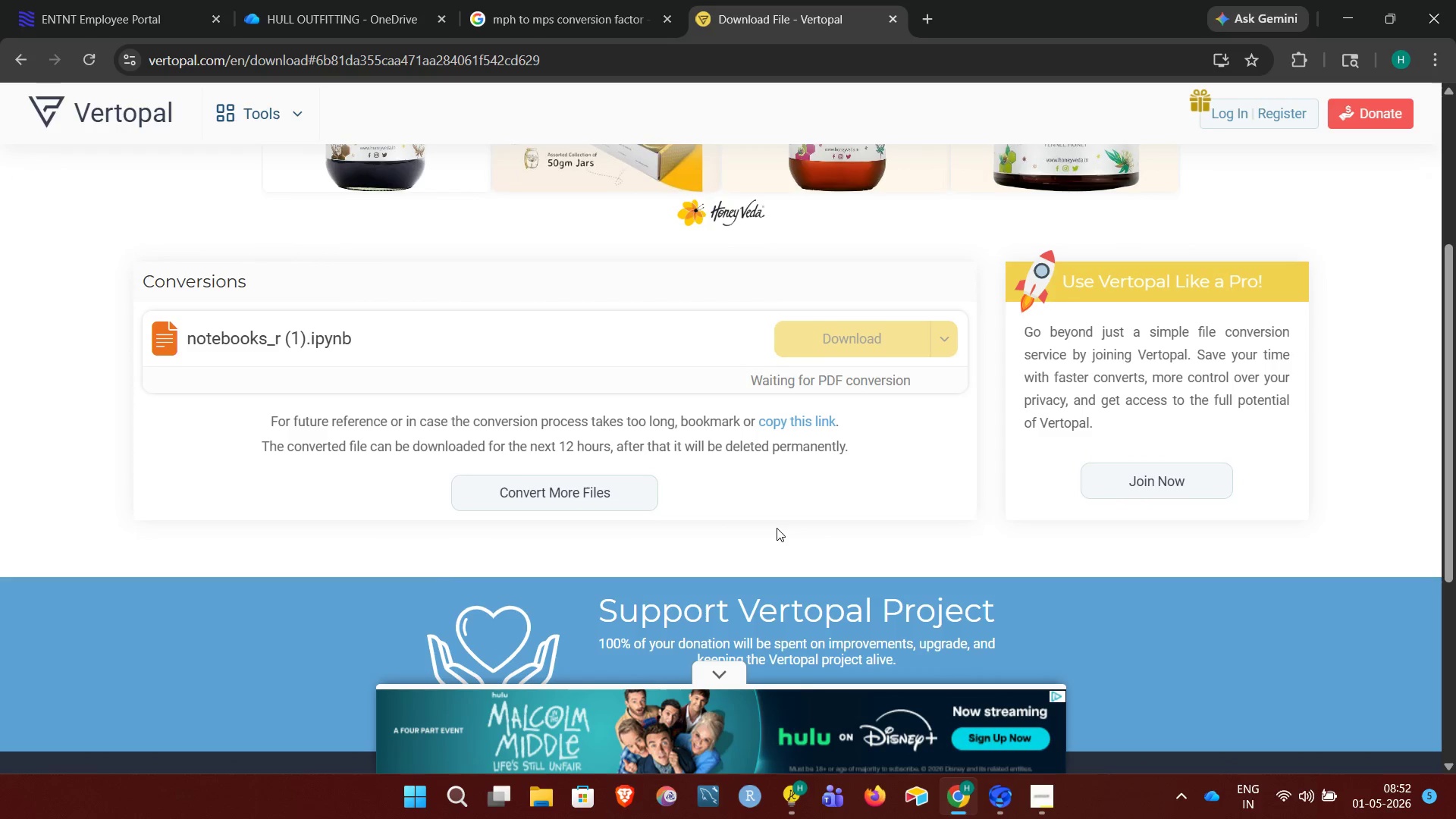 